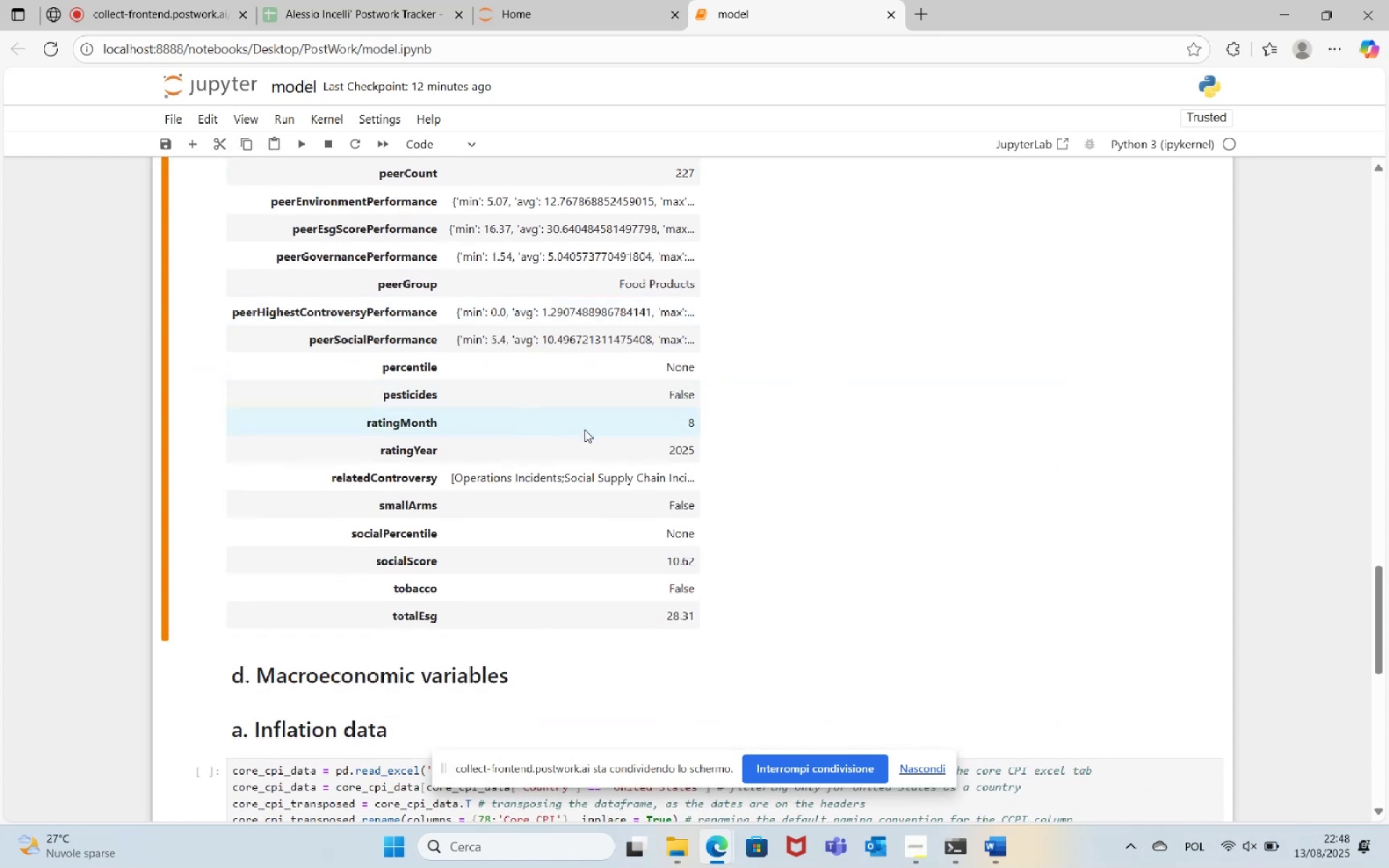 
key(Control+S)
 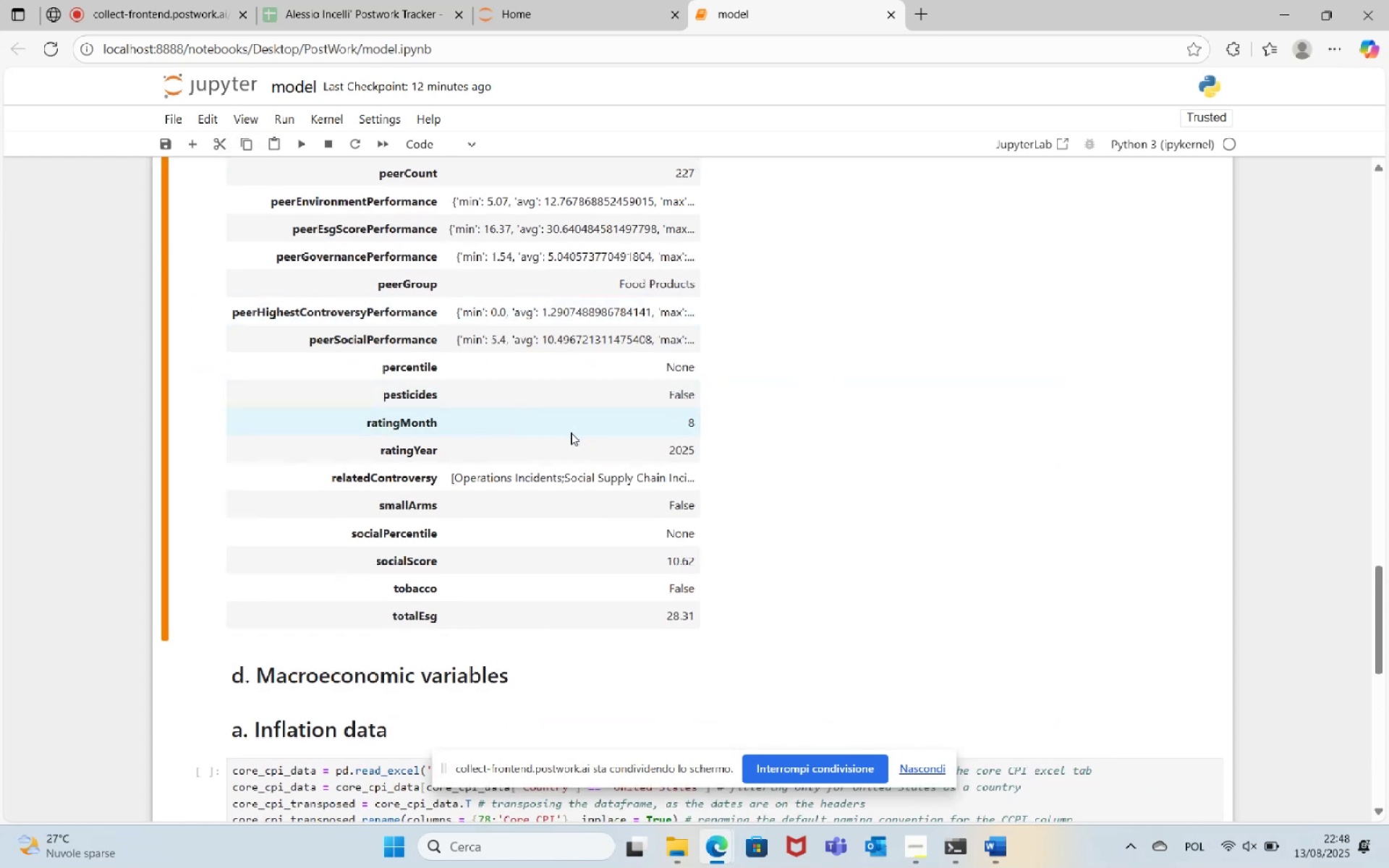 
scroll: coordinate [569, 438], scroll_direction: up, amount: 9.0
 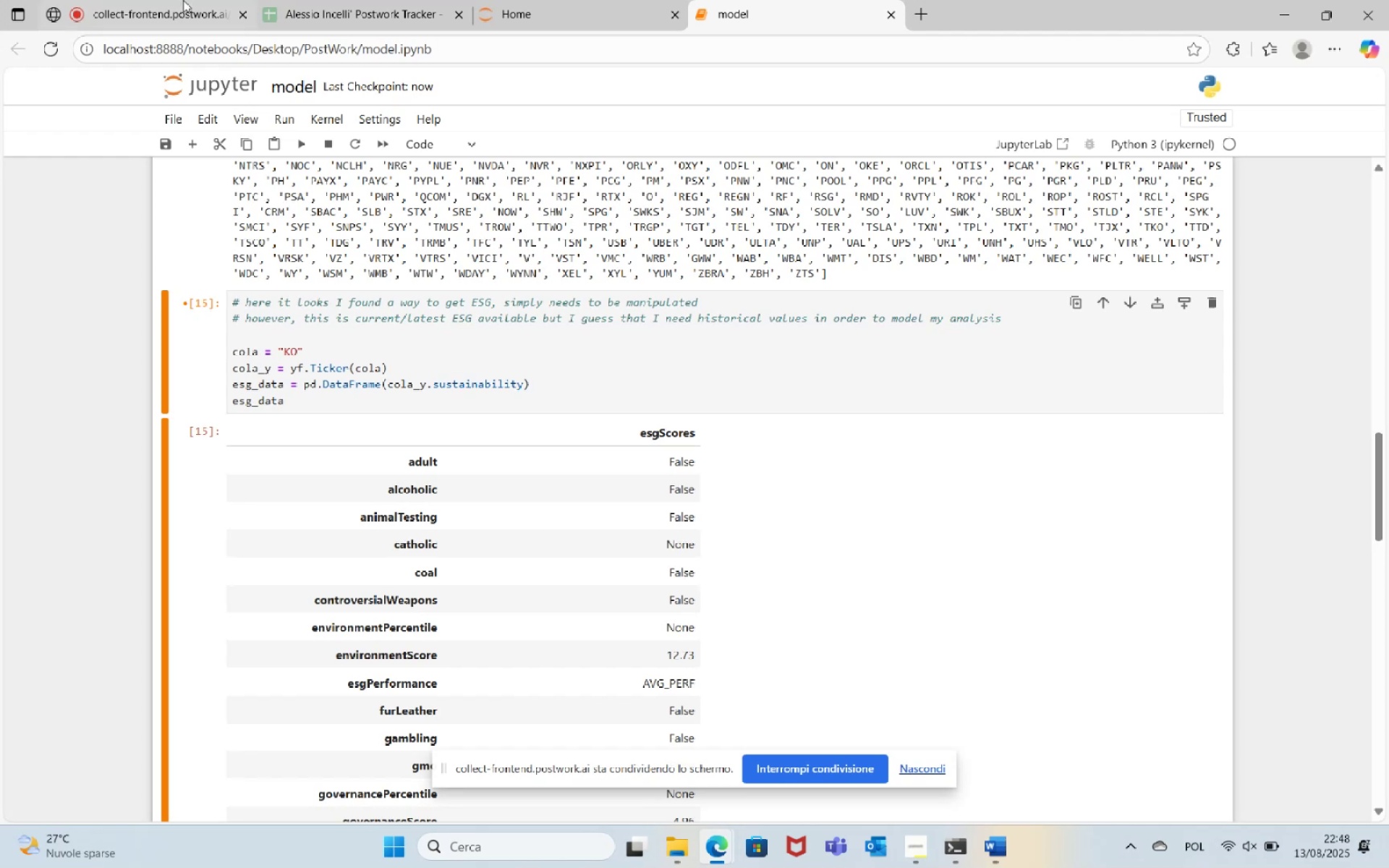 
left_click([158, 0])
 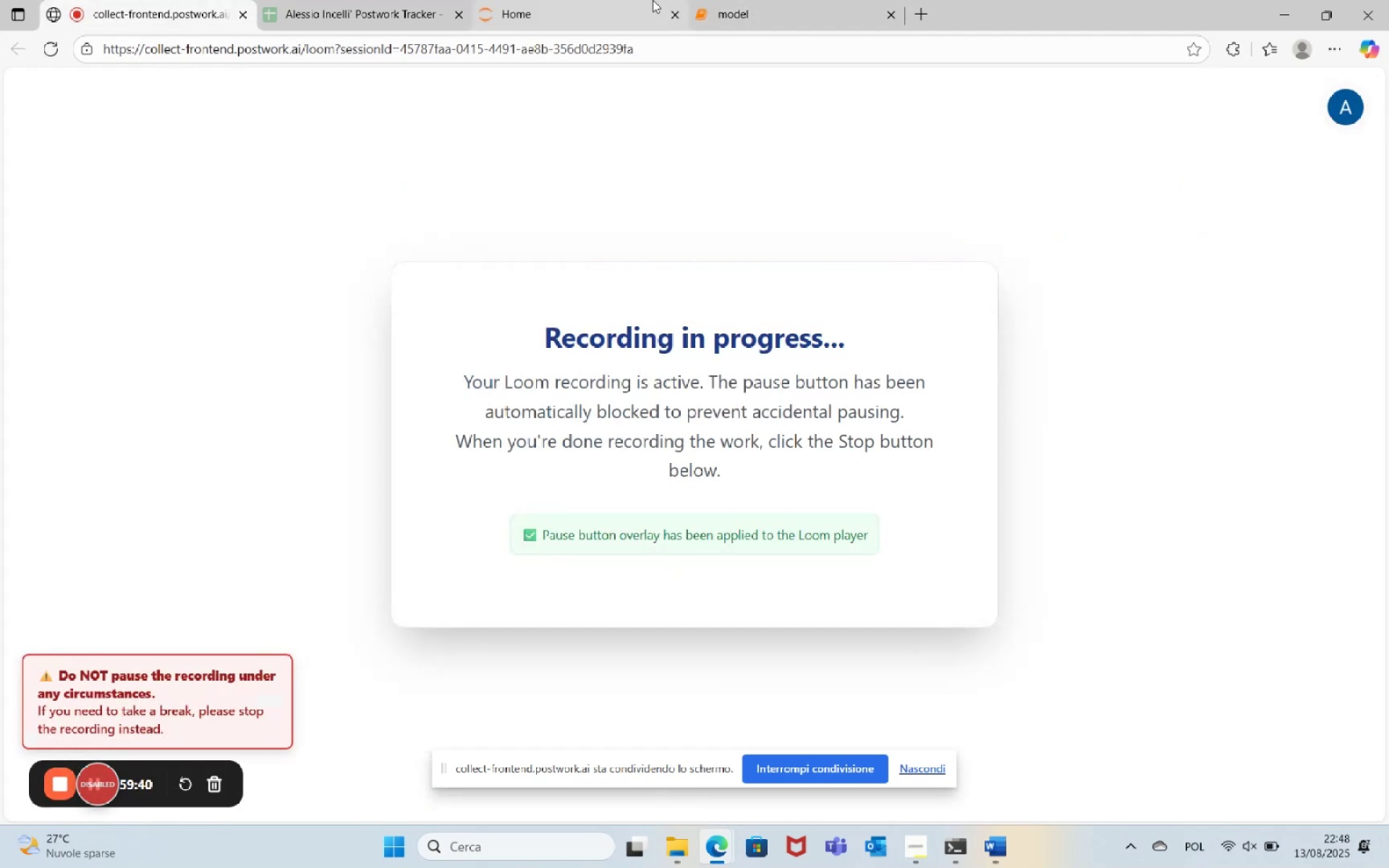 
left_click([756, 0])
 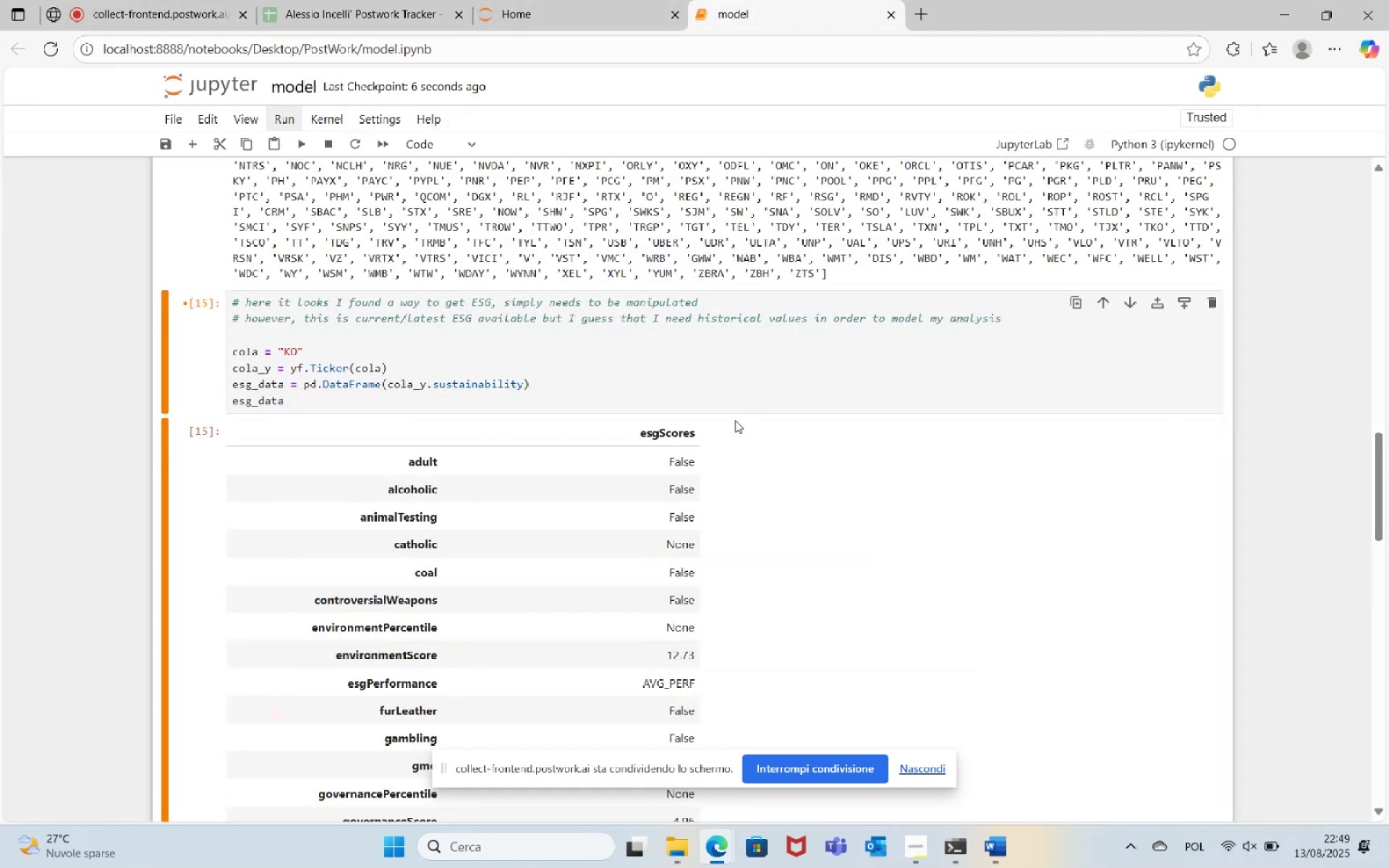 
wait(7.14)
 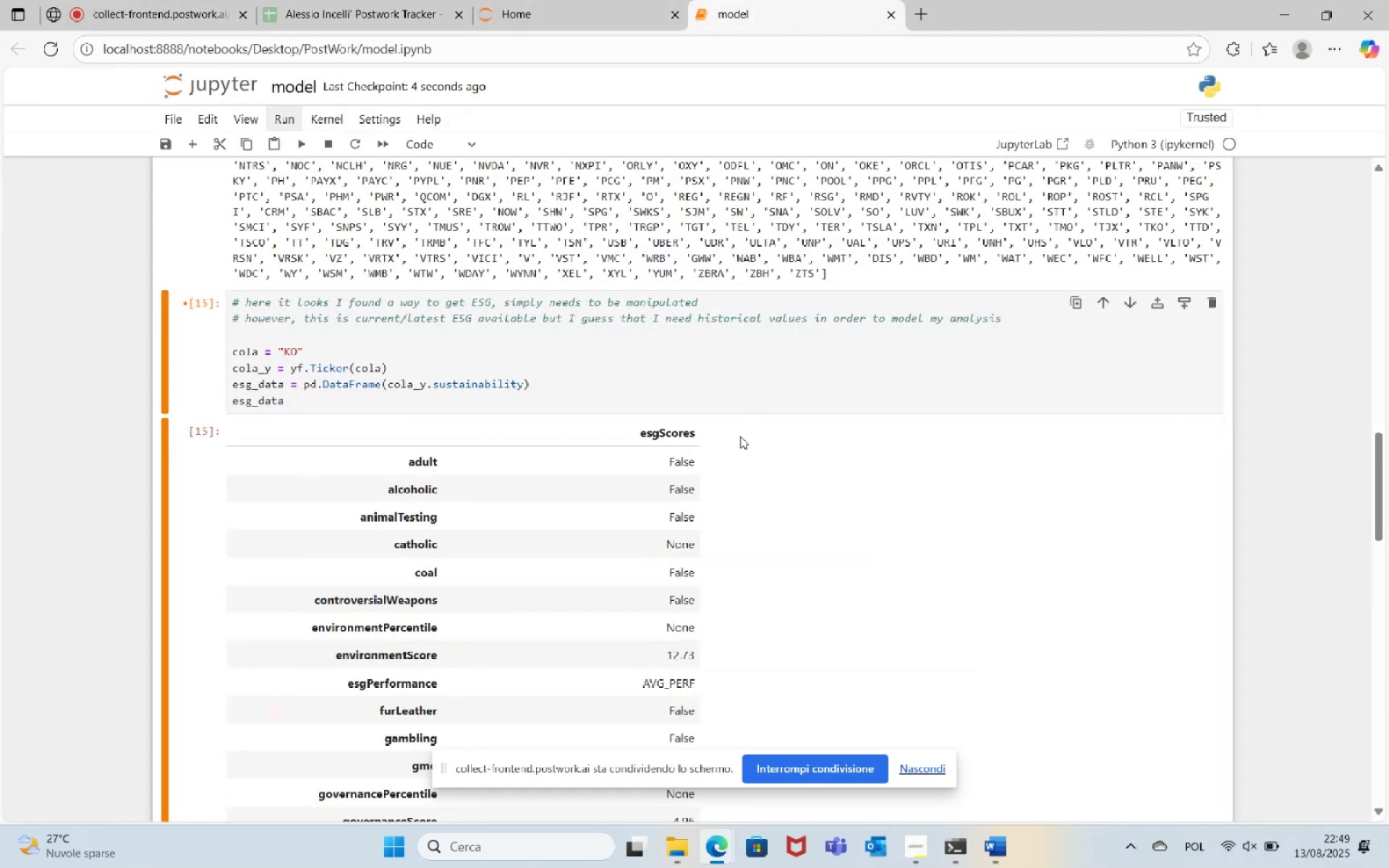 
left_click([425, 327])
 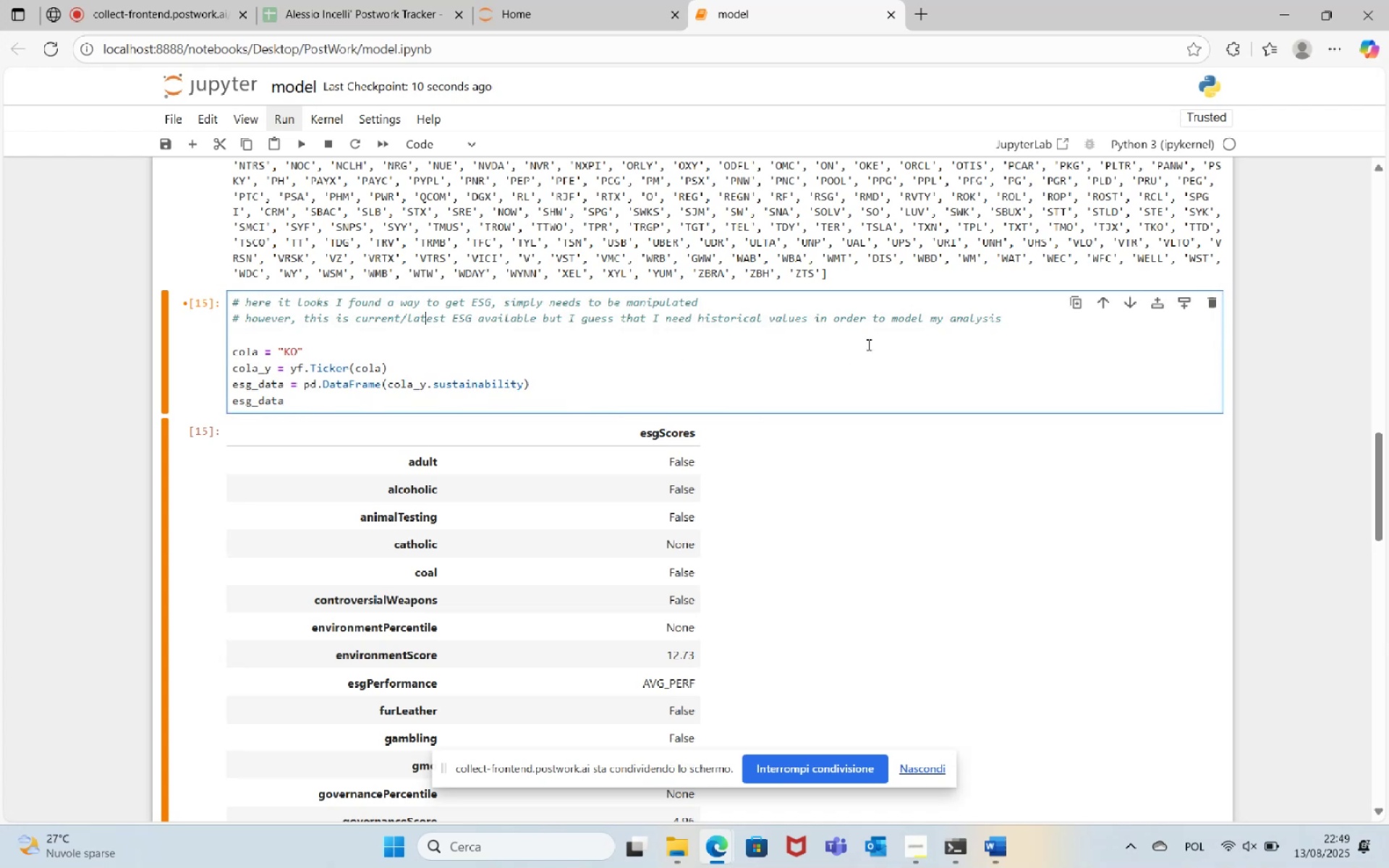 
left_click([1012, 315])
 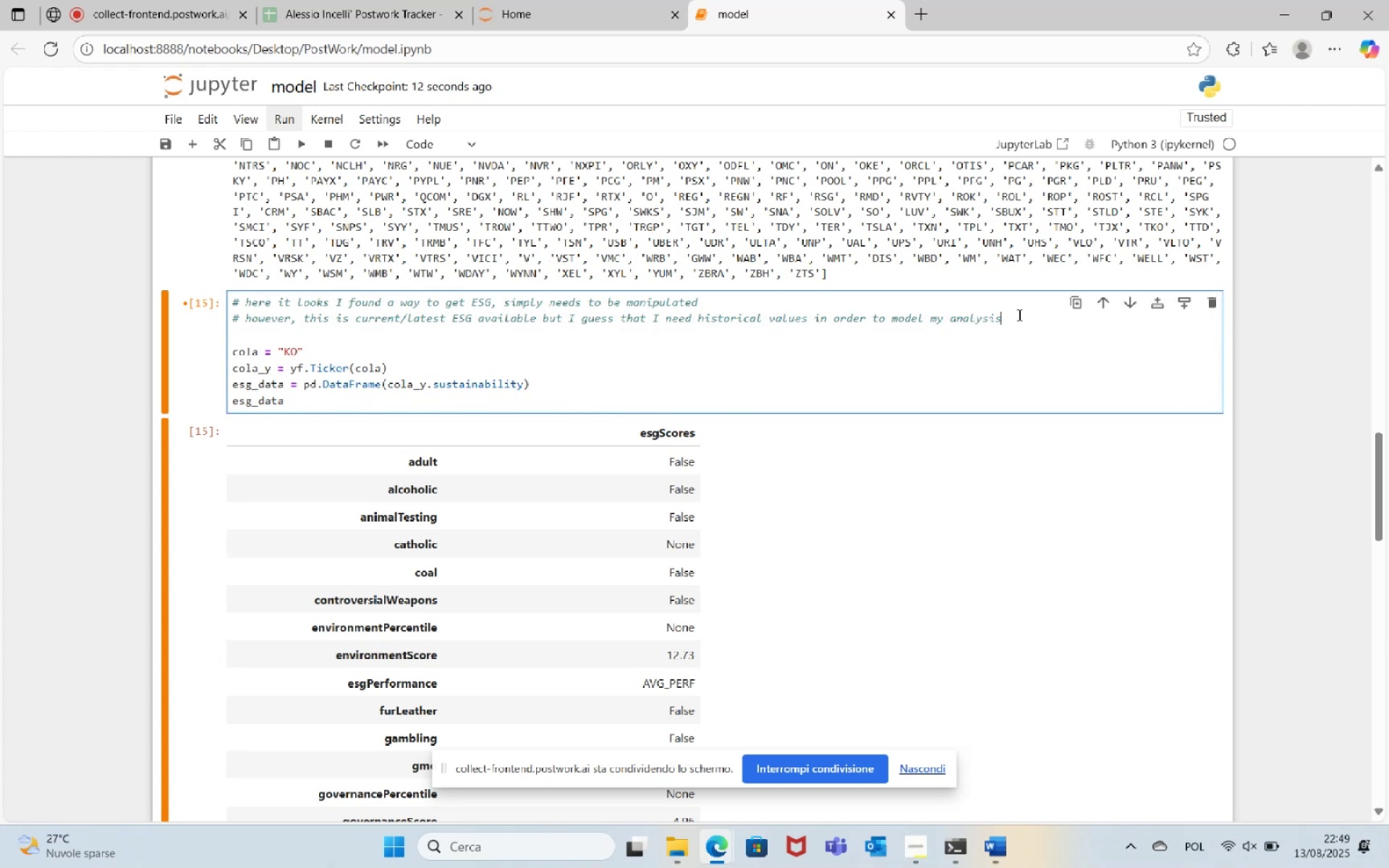 
key(Enter)
 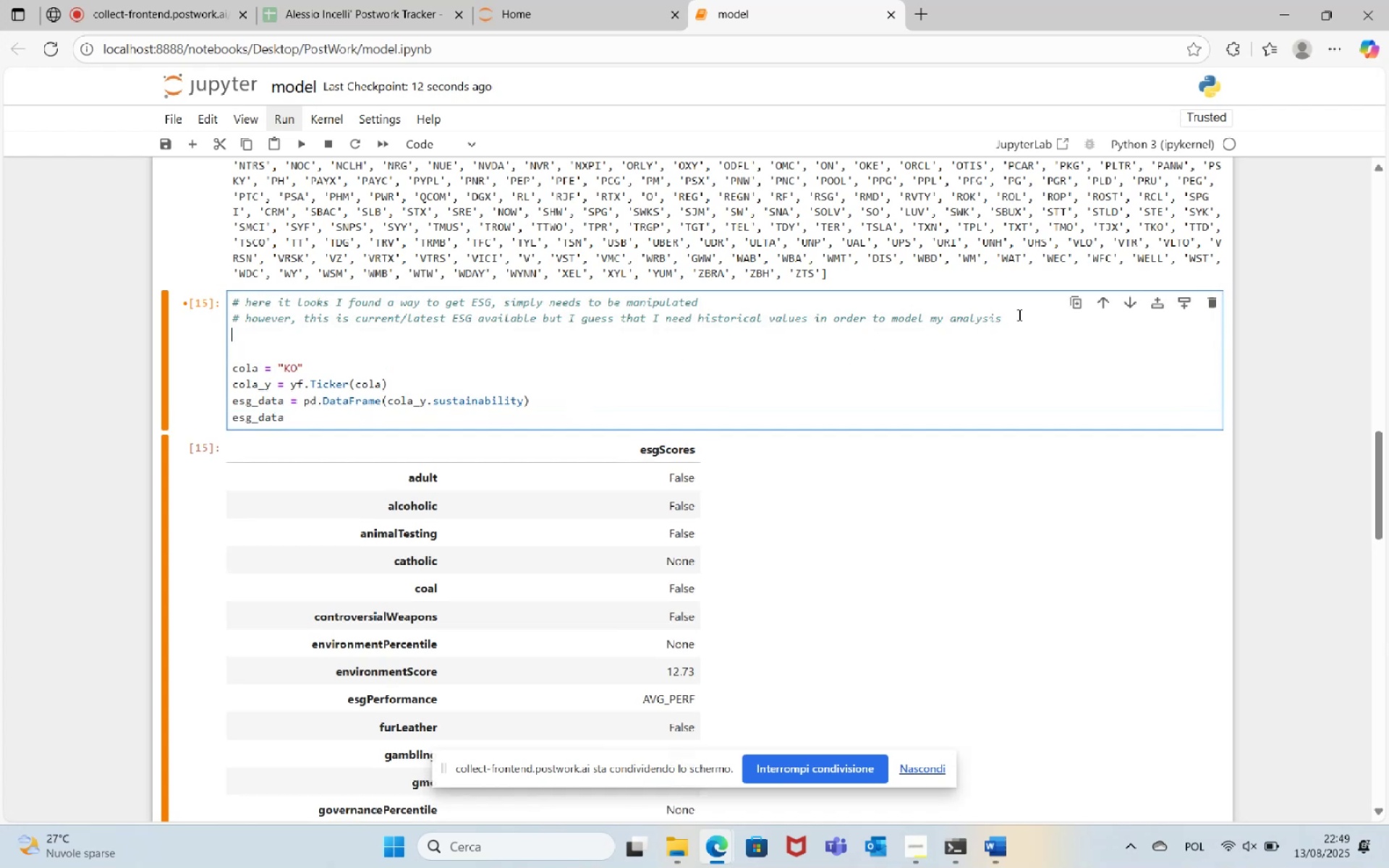 
key(Shift+3)
 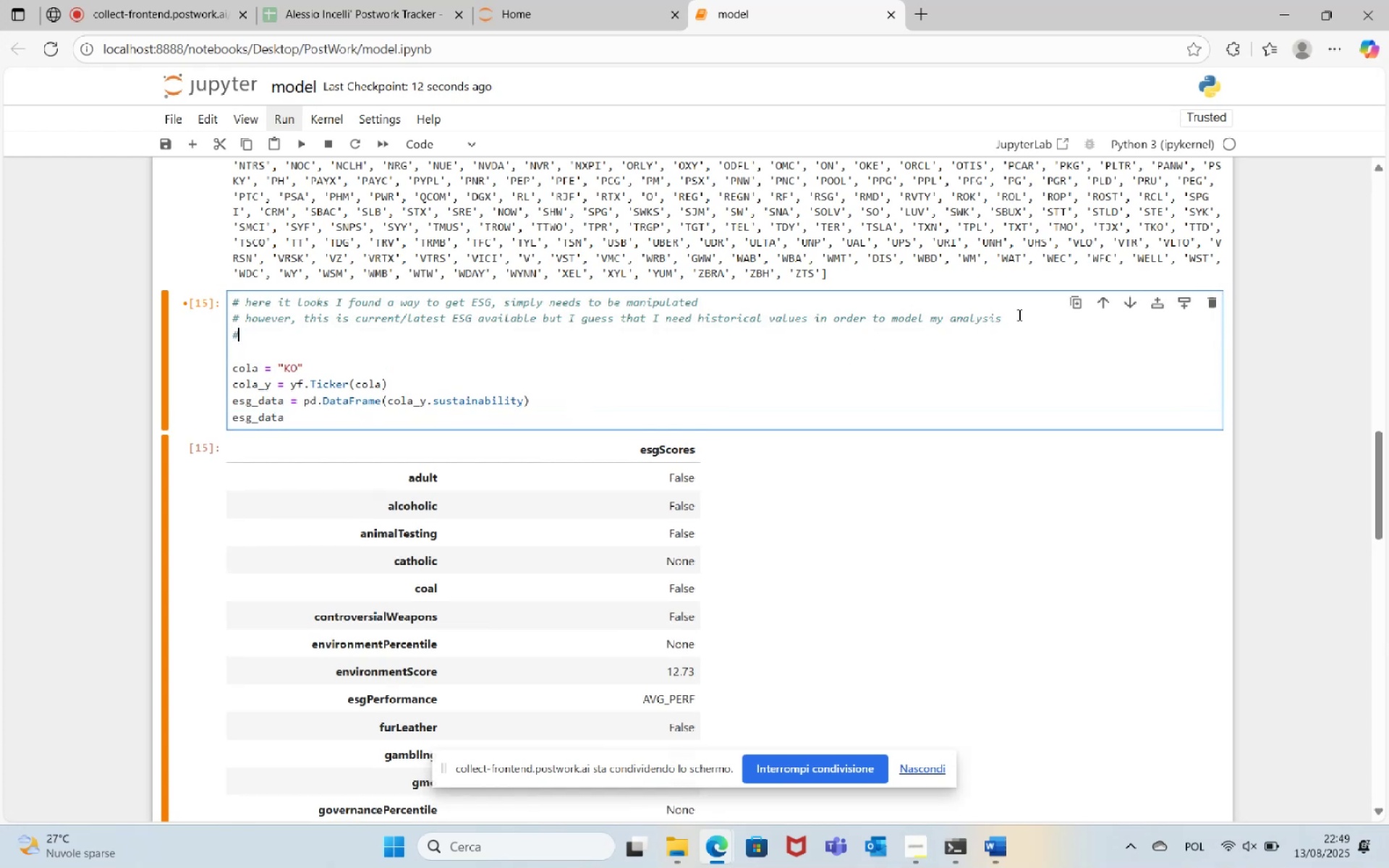 
key(Space)
 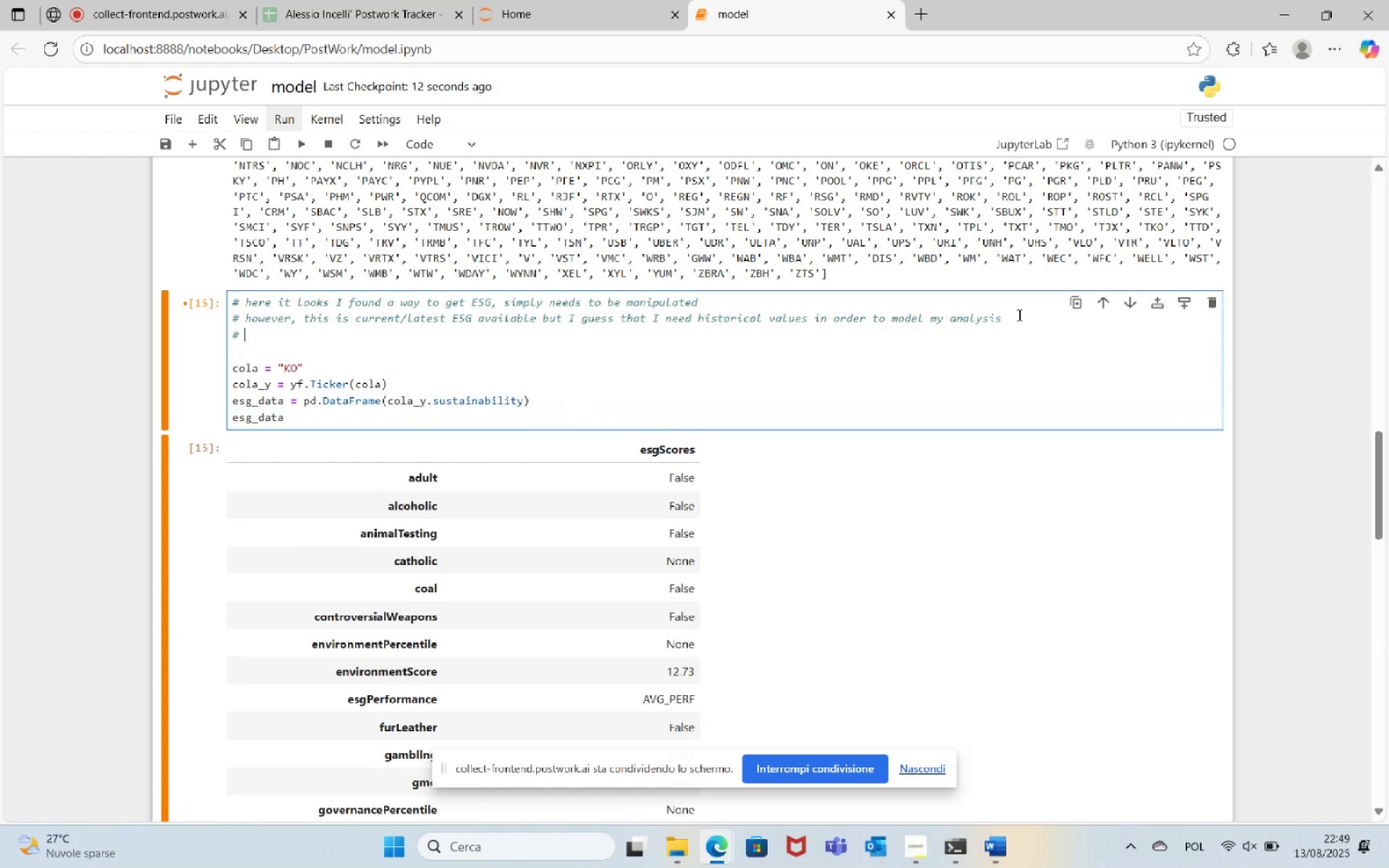 
key(Shift+Slash)
 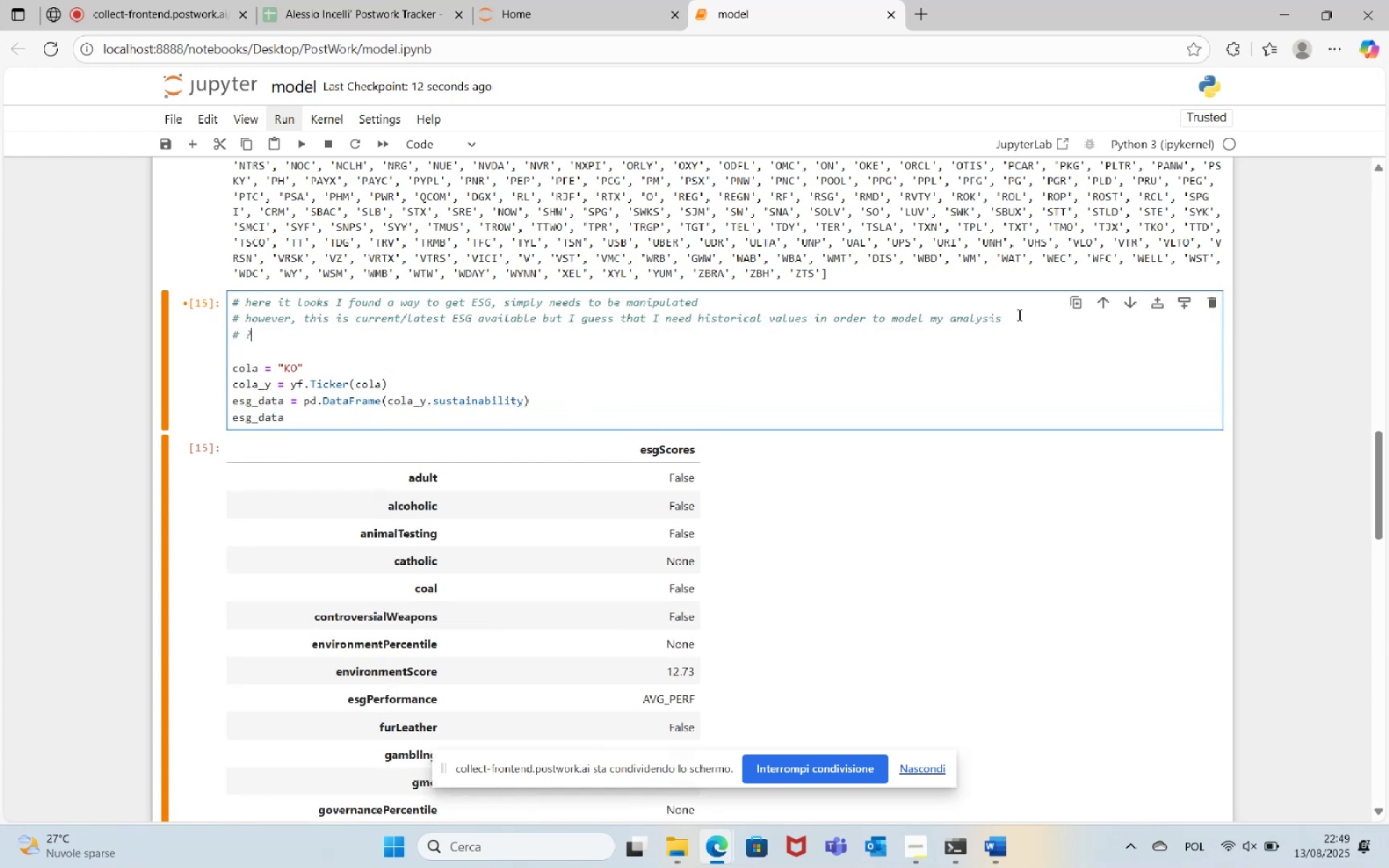 
key(Shift+Slash)
 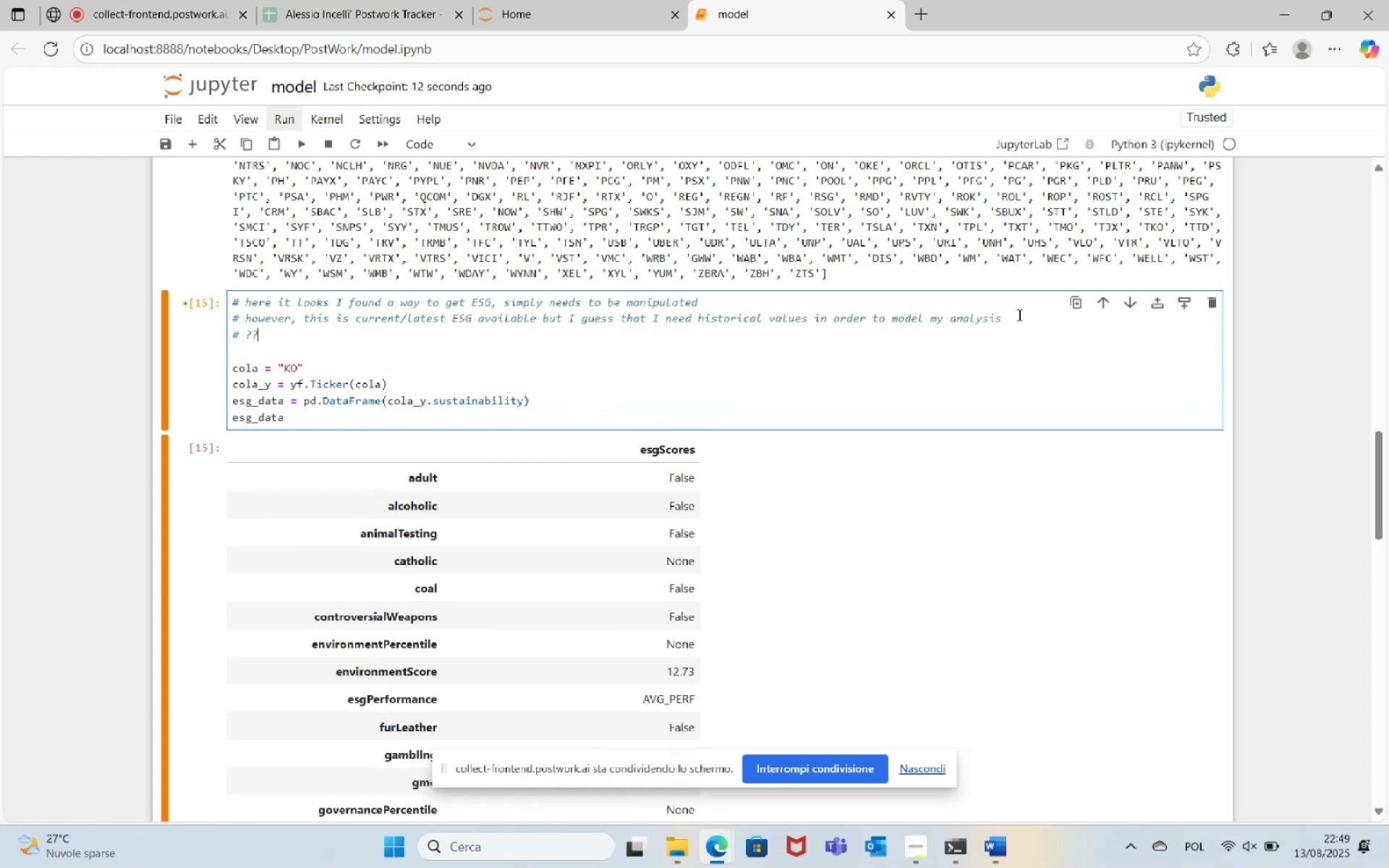 
key(Shift+Slash)
 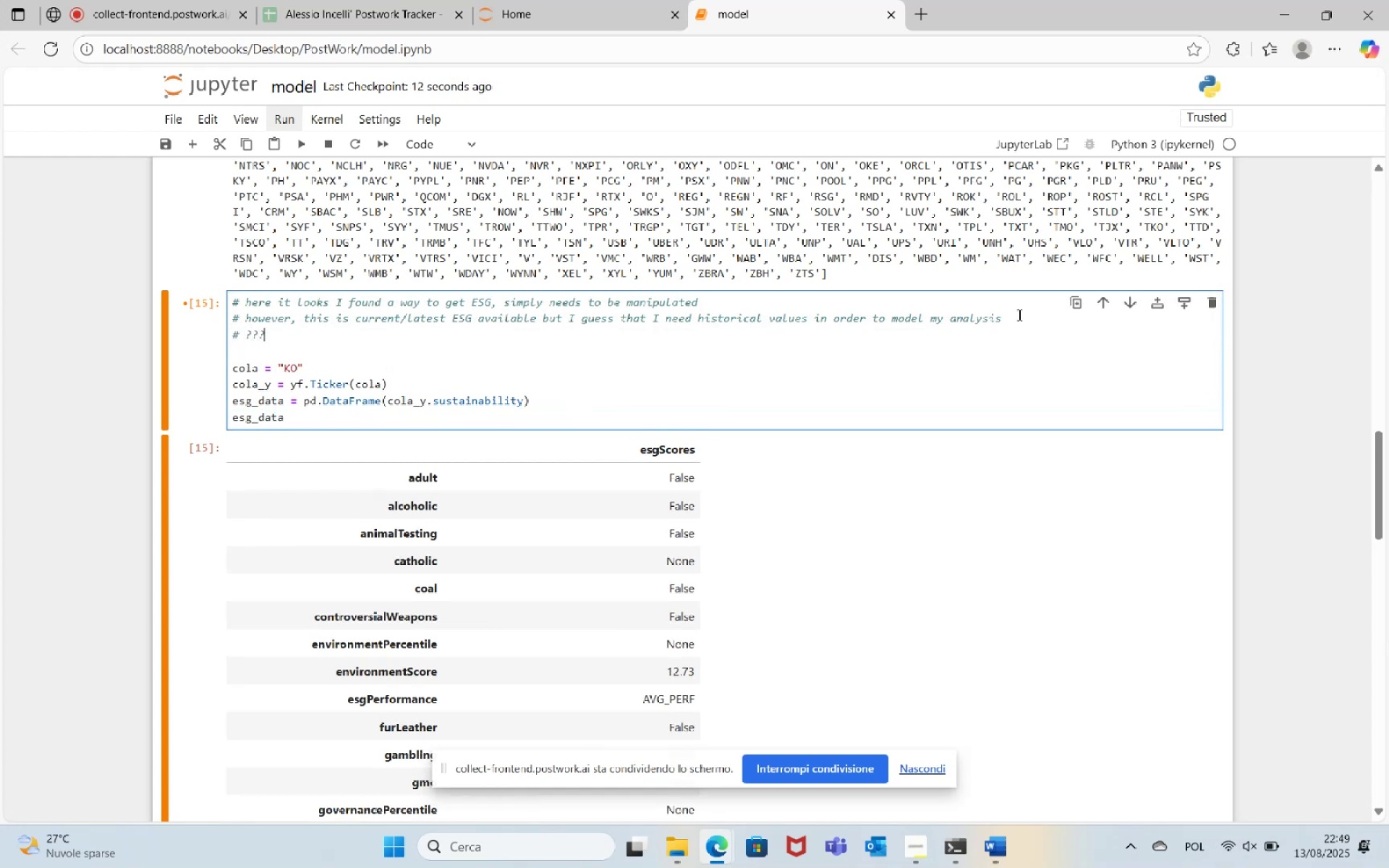 
key(Shift+Slash)
 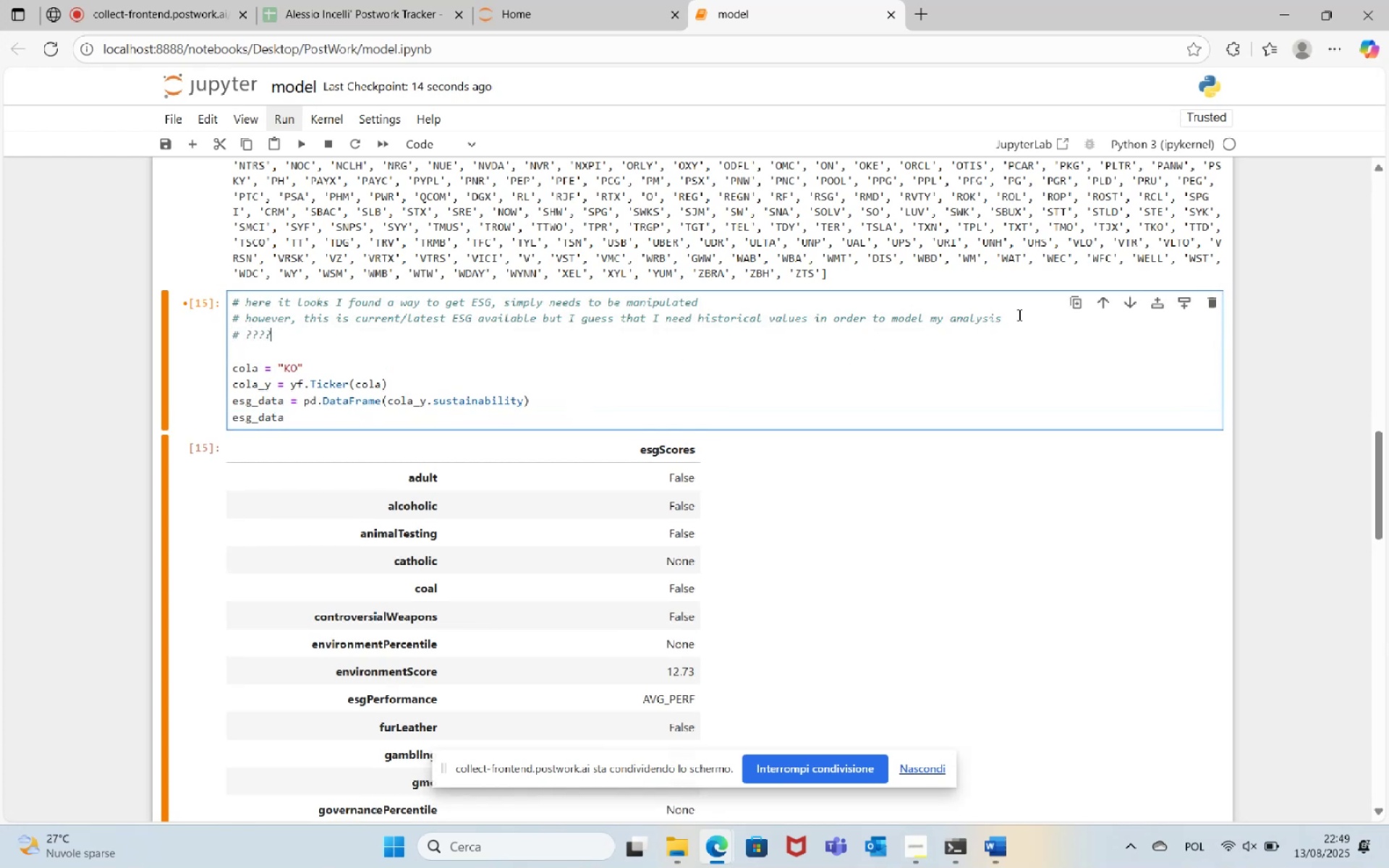 
key(Shift+Slash)
 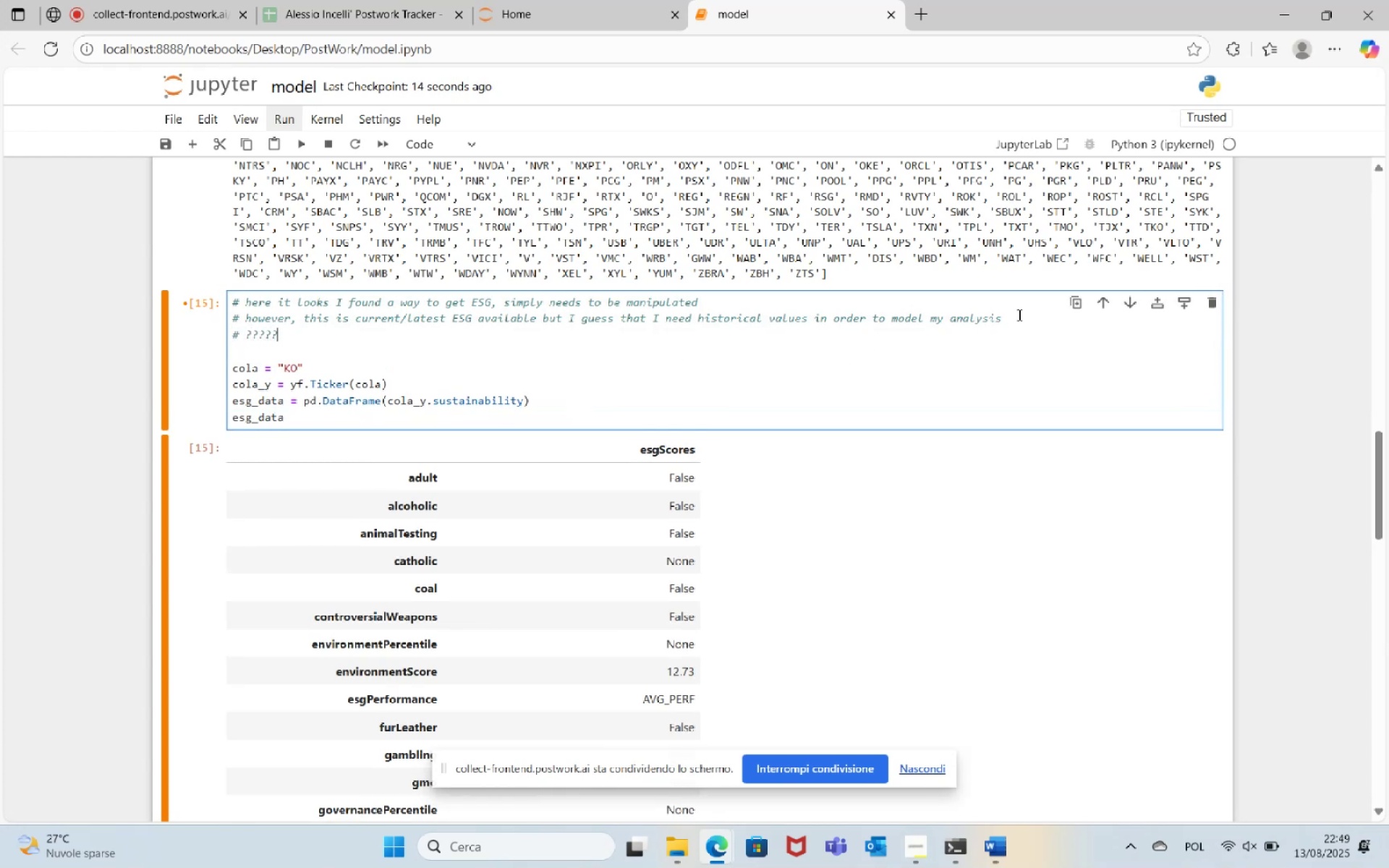 
key(Shift+Slash)
 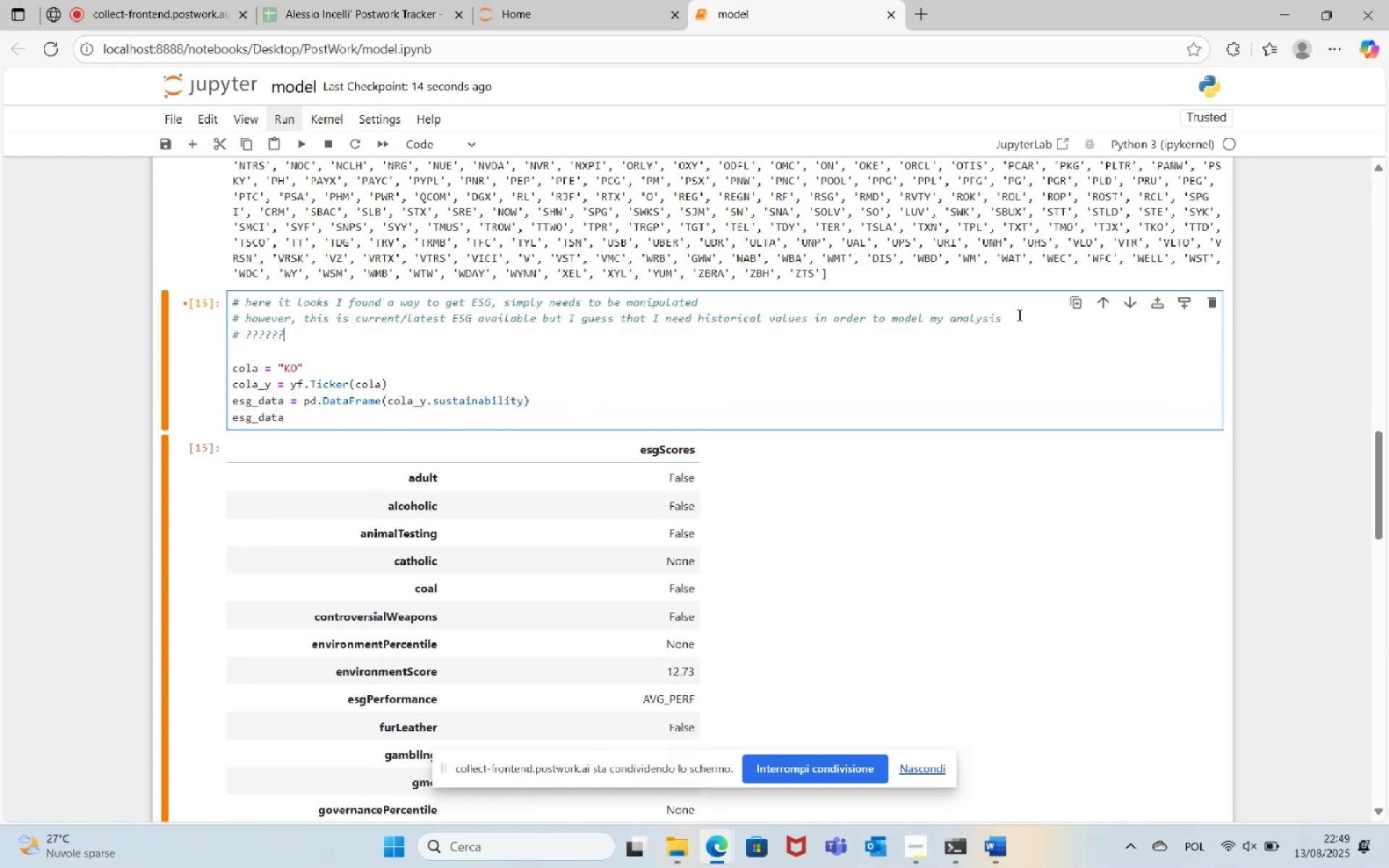 
key(Shift+Slash)
 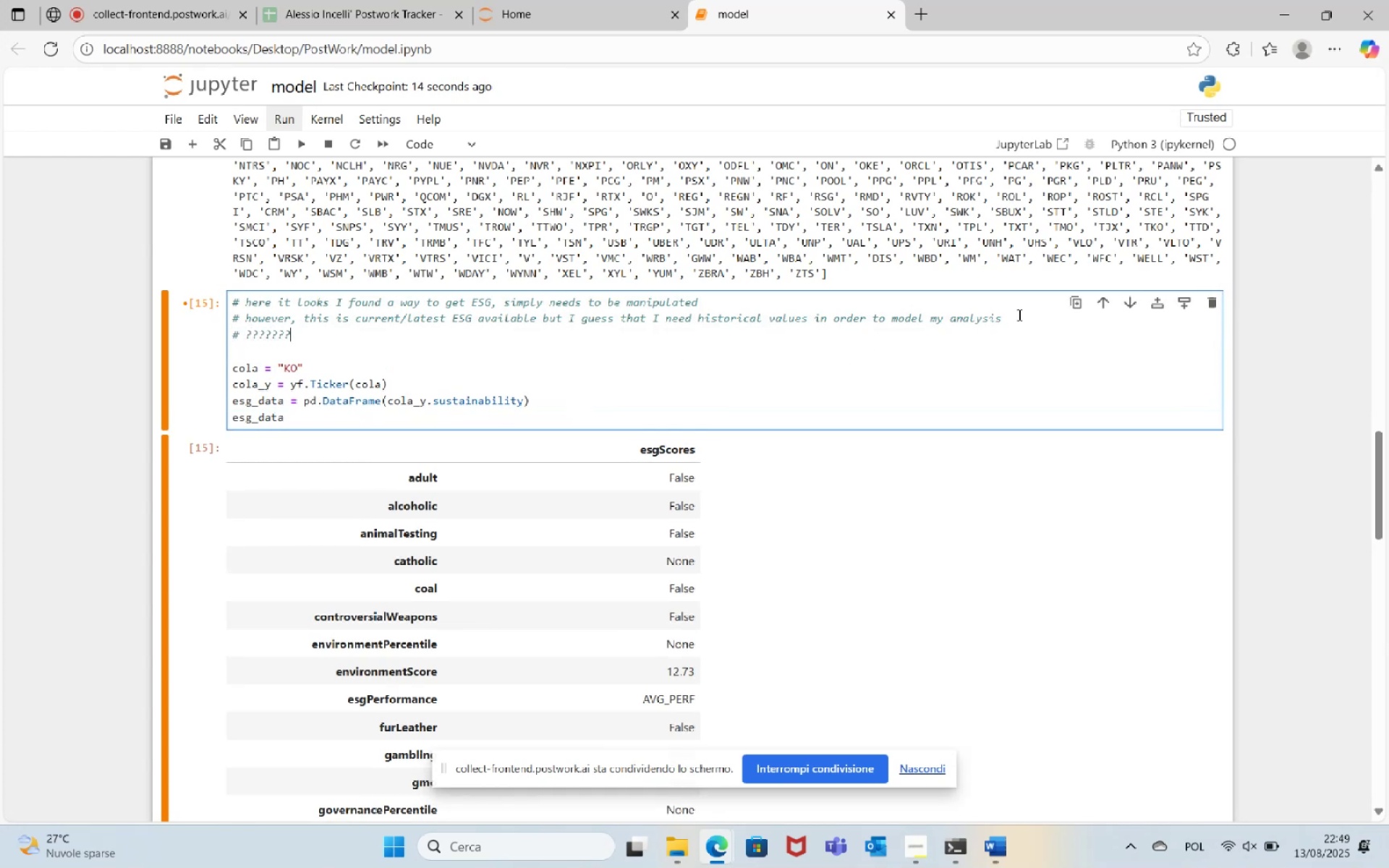 